 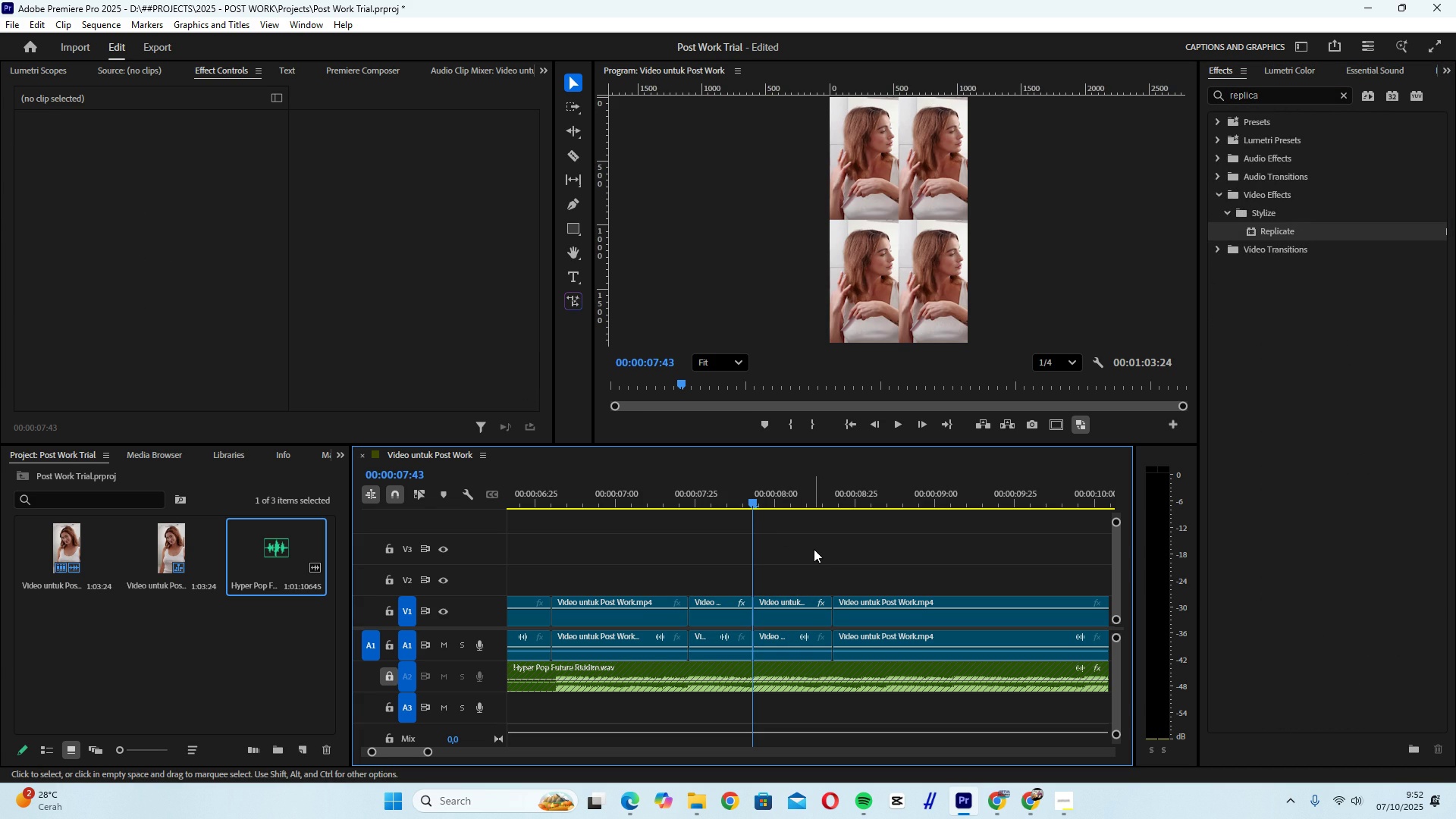 
left_click([816, 548])
 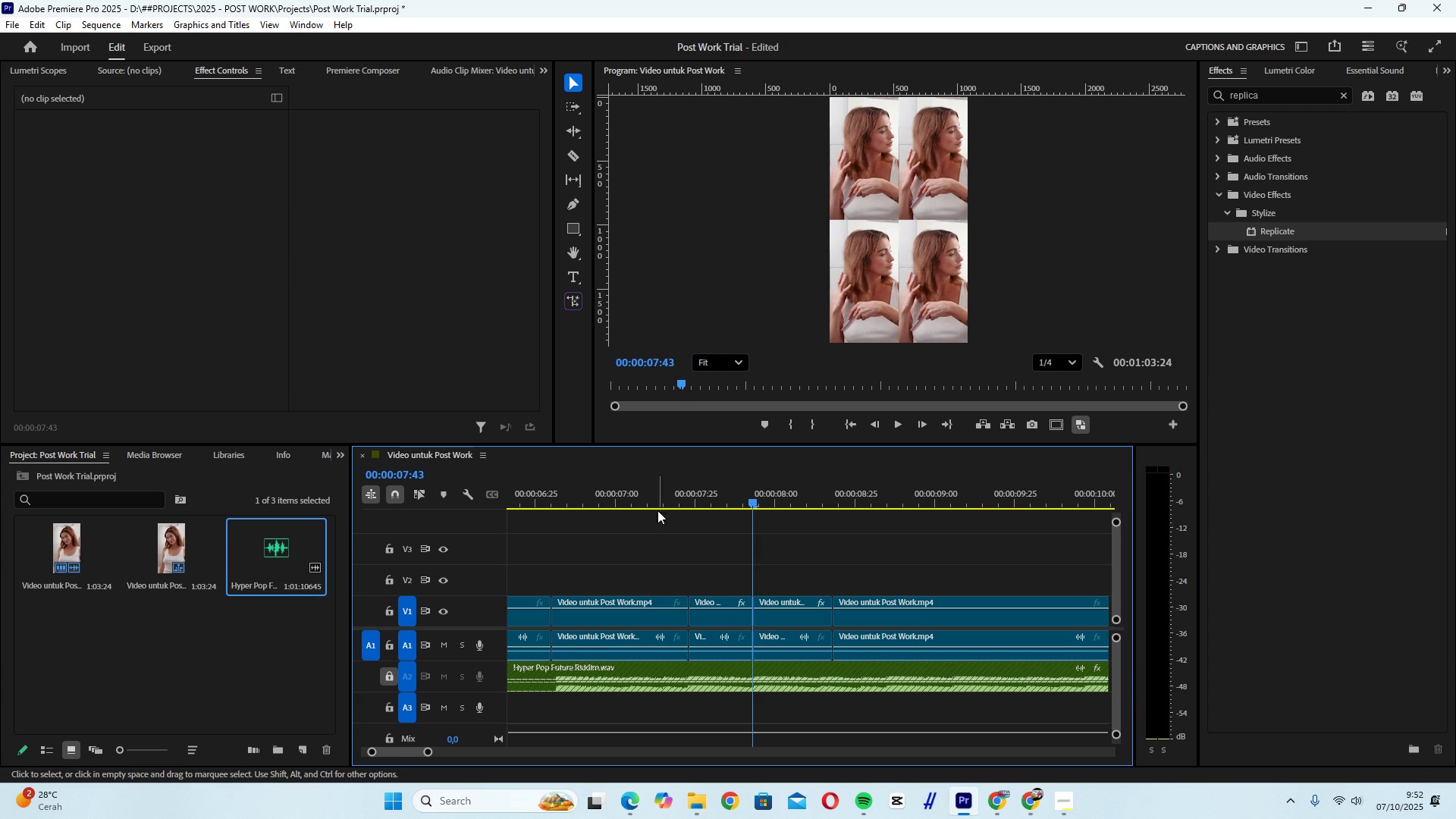 
left_click([595, 494])
 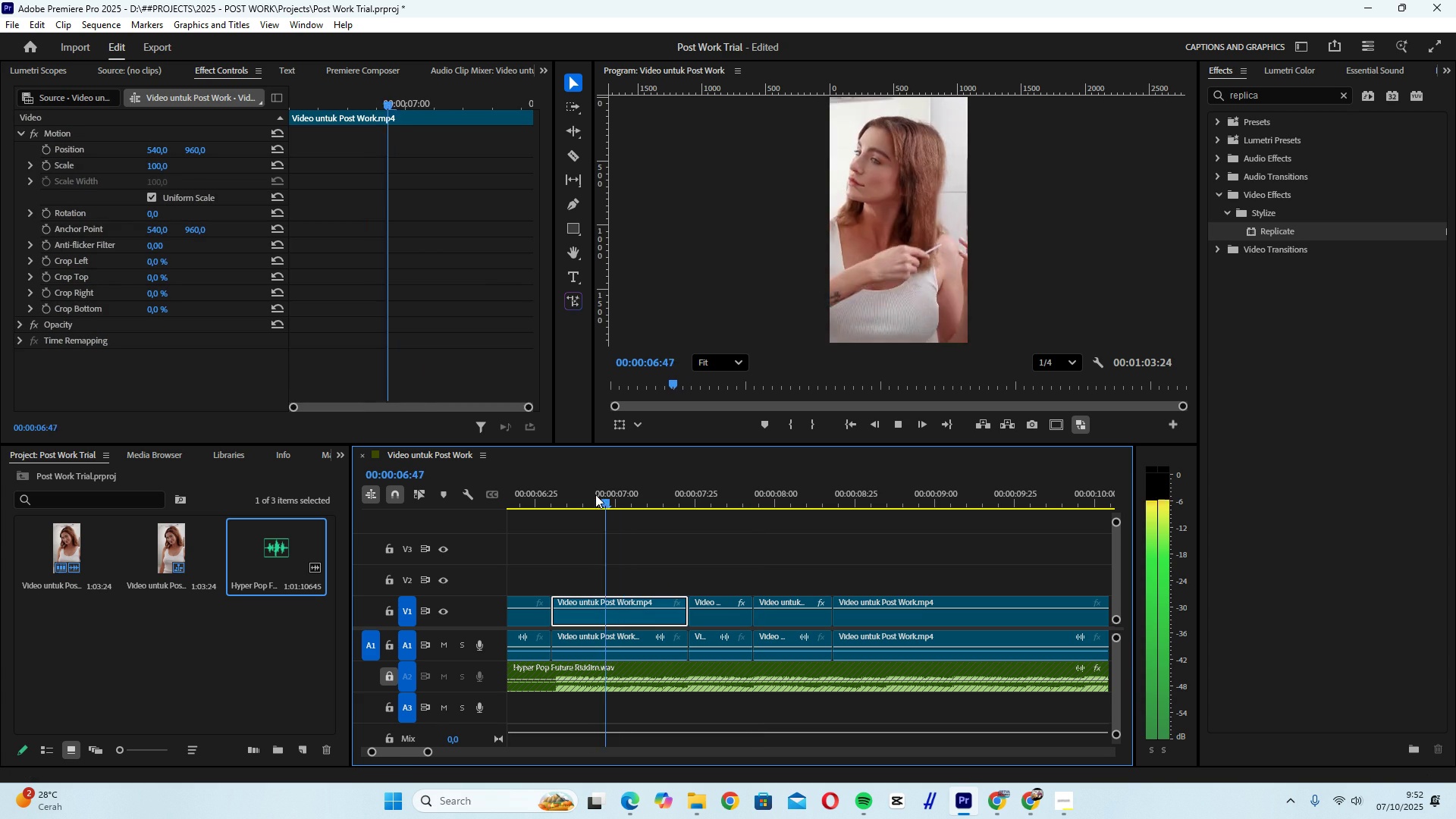 
key(Space)
 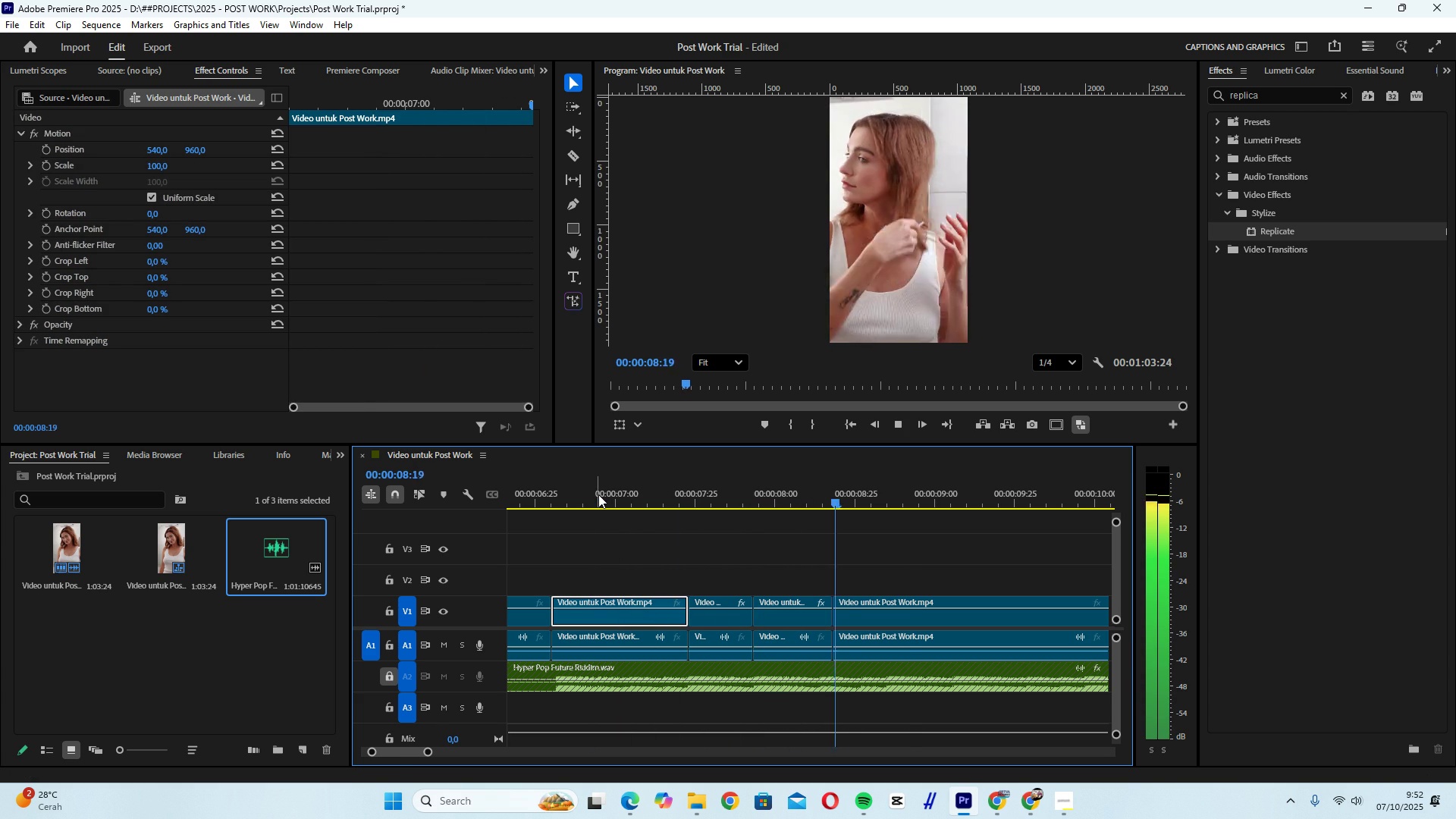 
key(Space)